 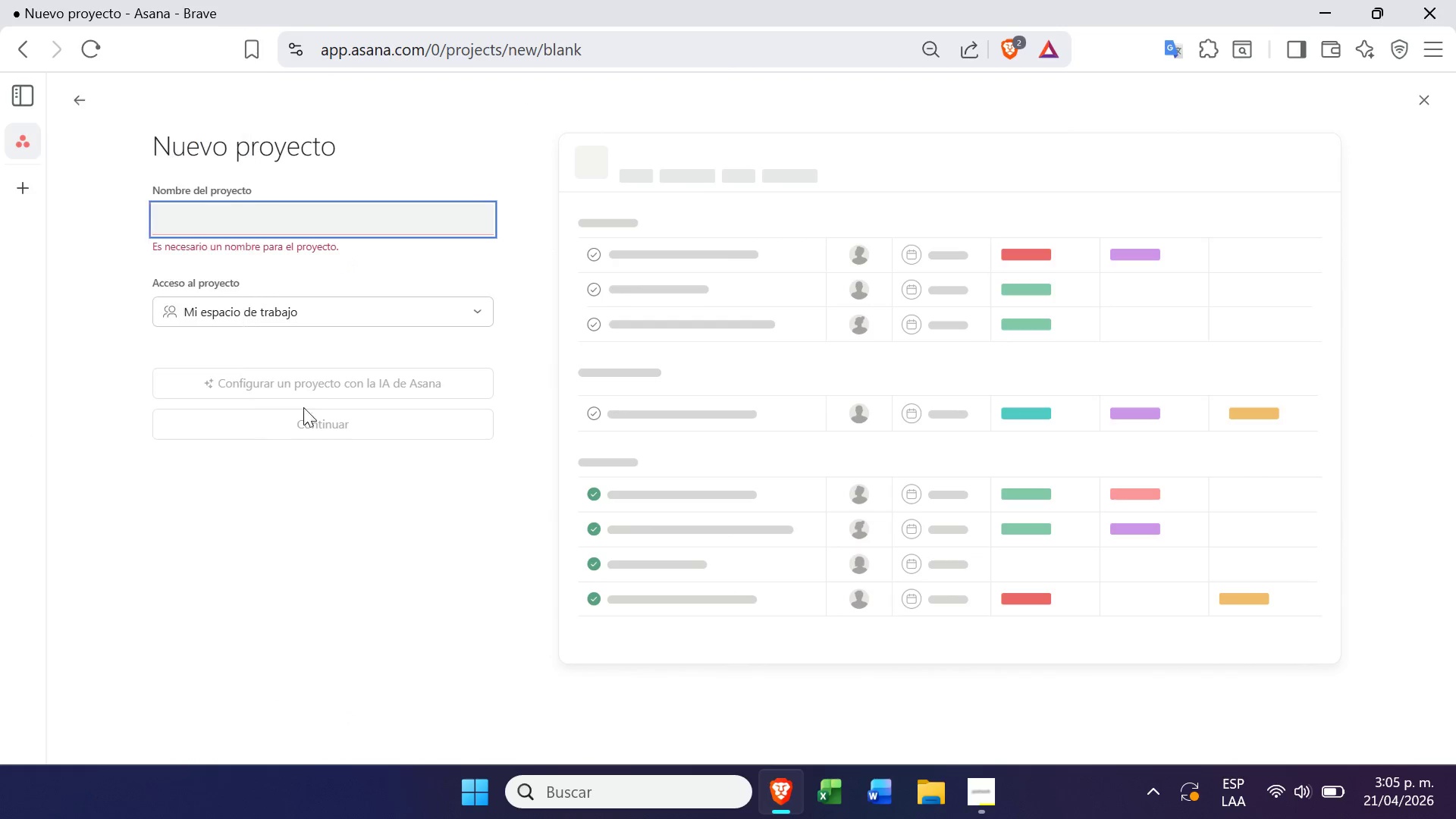 
key(Control+V)
 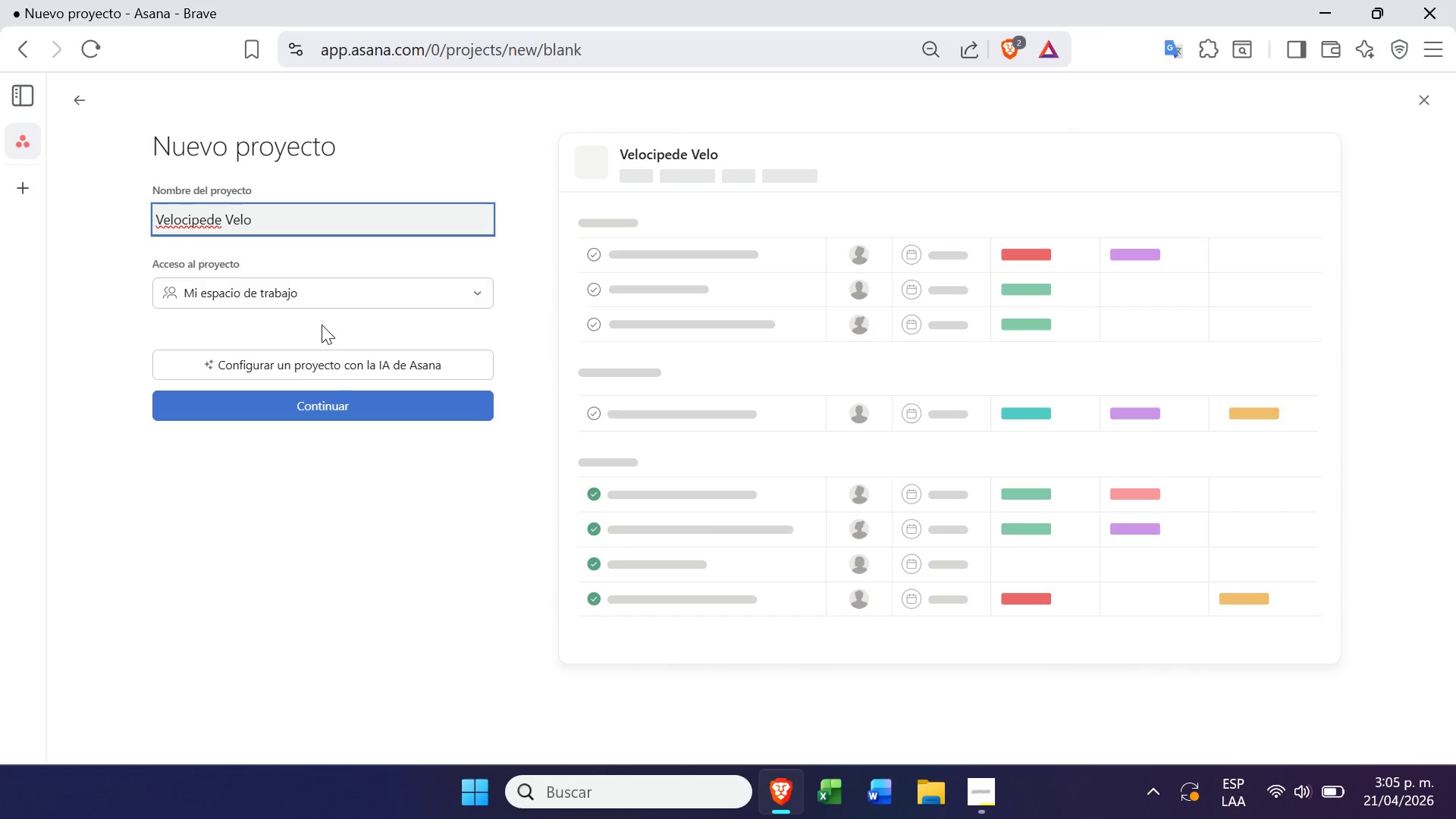 
left_click([353, 287])
 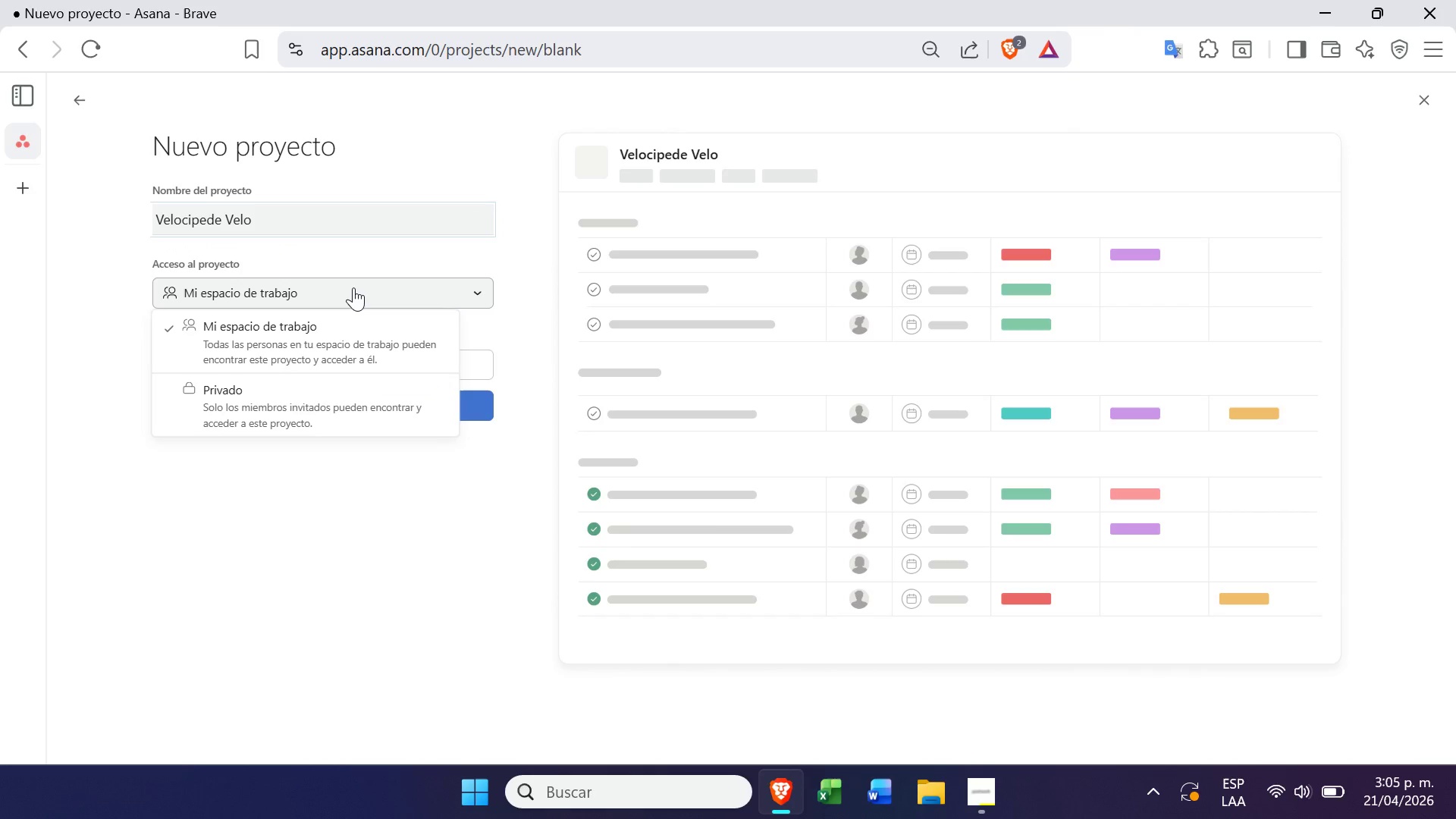 
left_click([353, 287])
 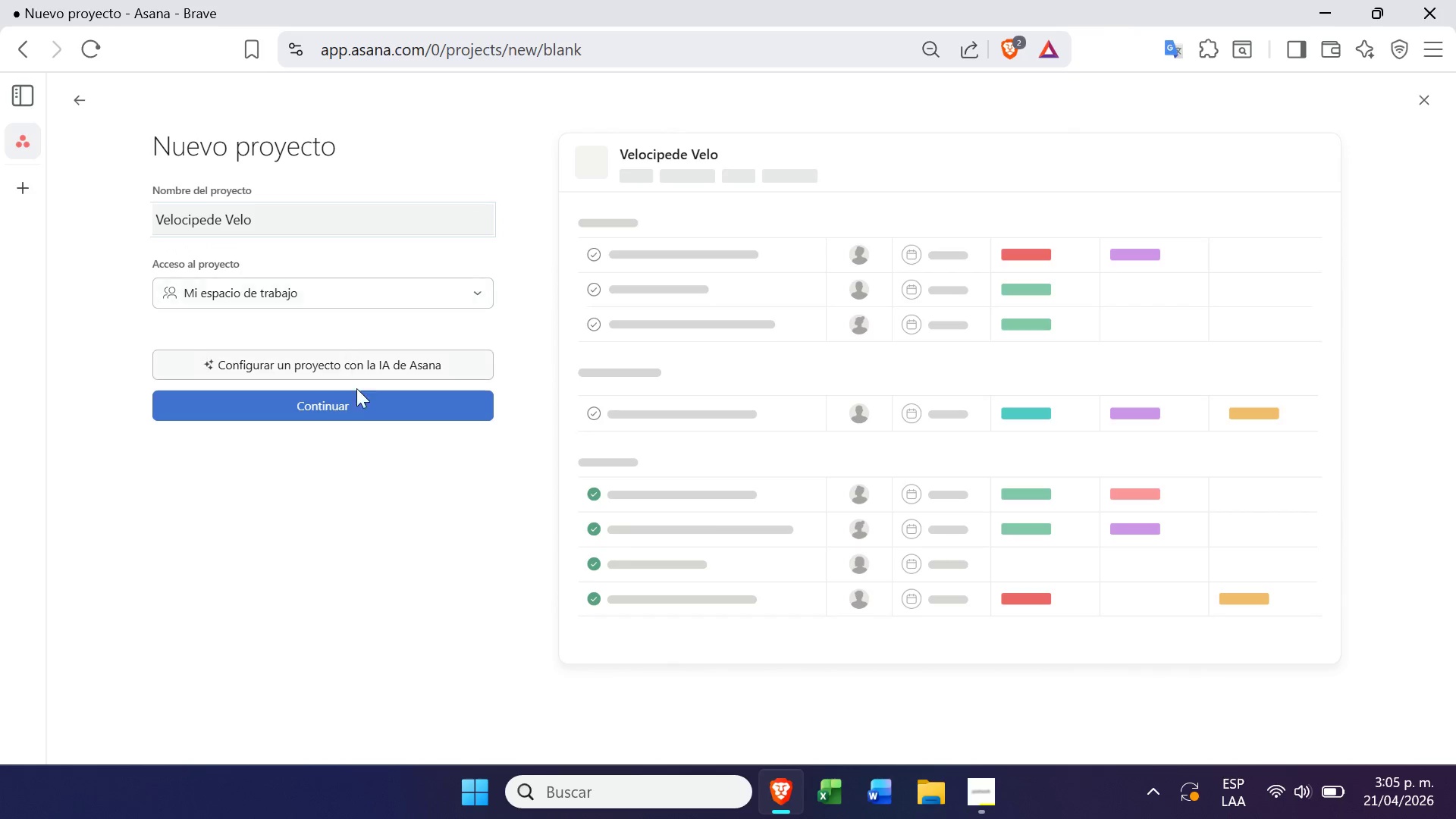 
left_click([359, 394])
 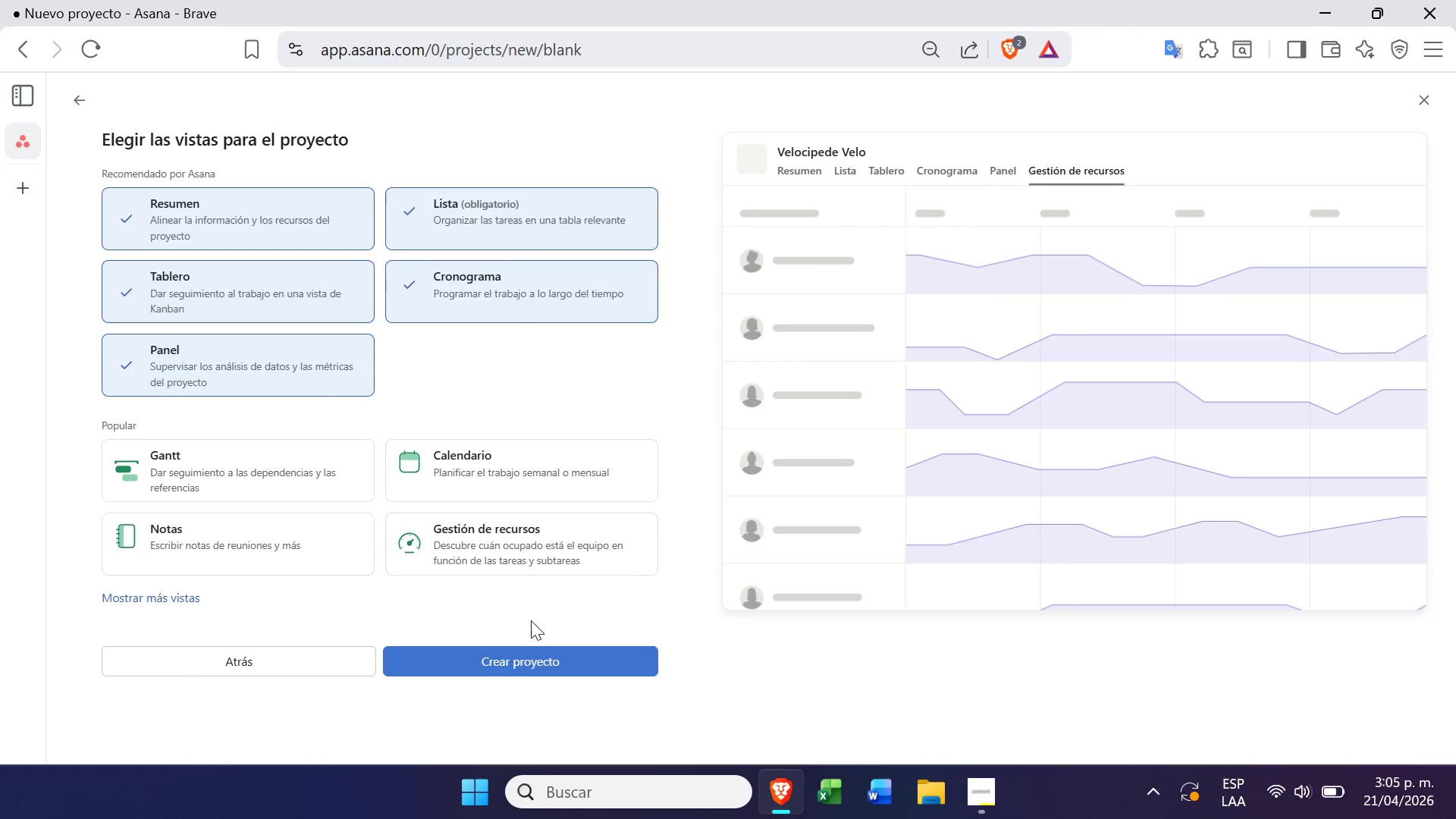 
left_click([517, 650])
 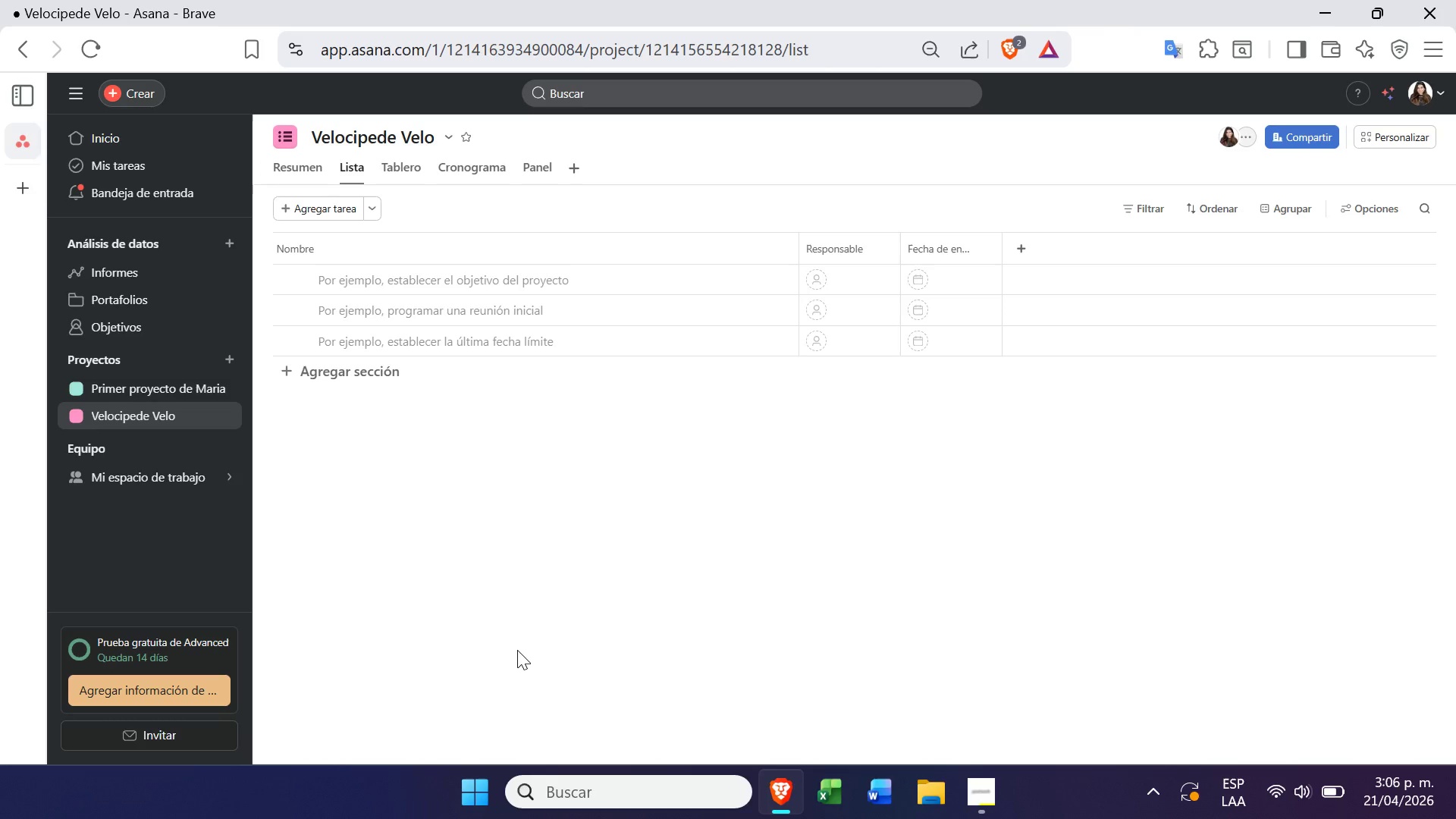 
wait(9.94)
 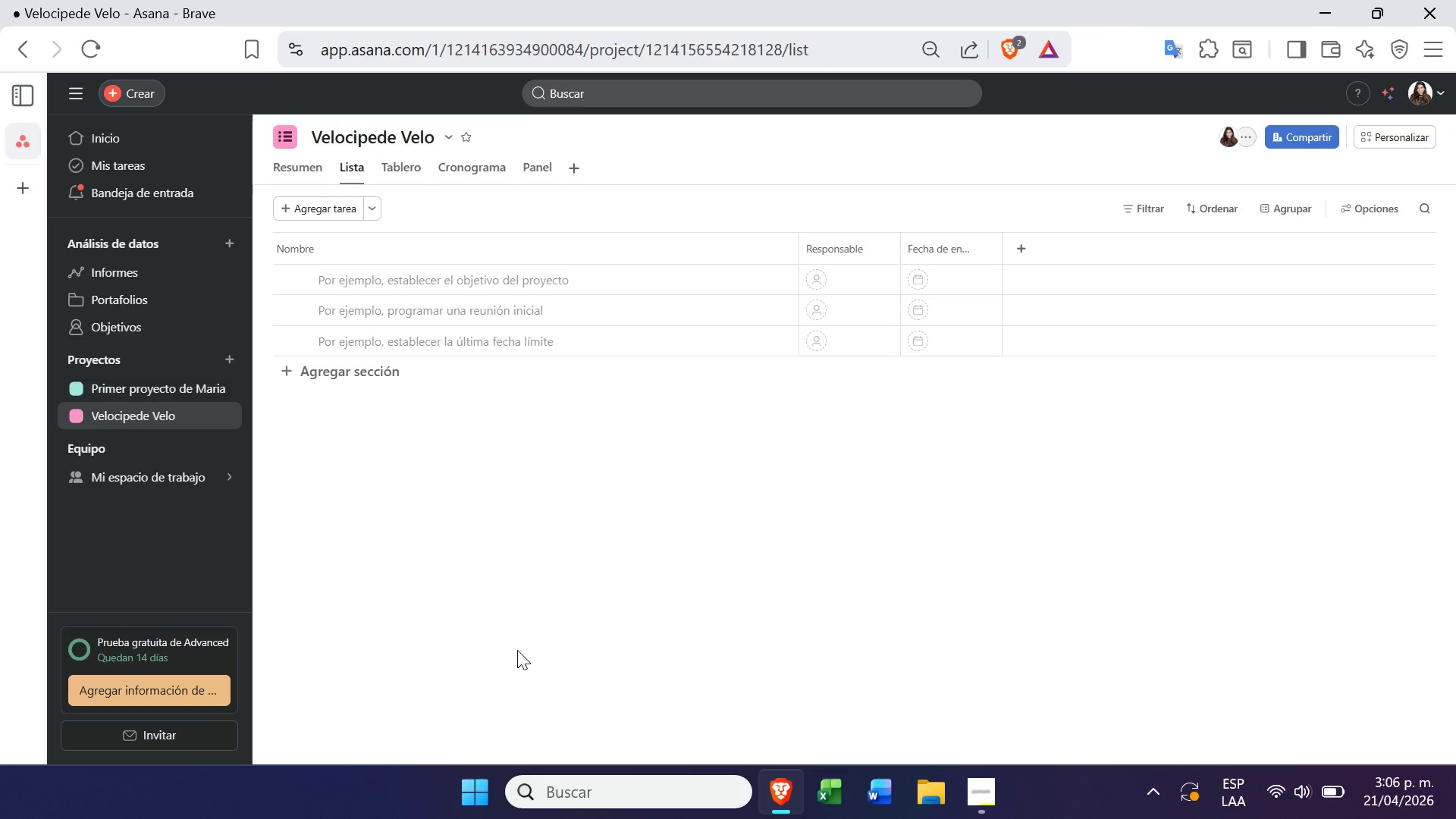 
left_click([408, 176])
 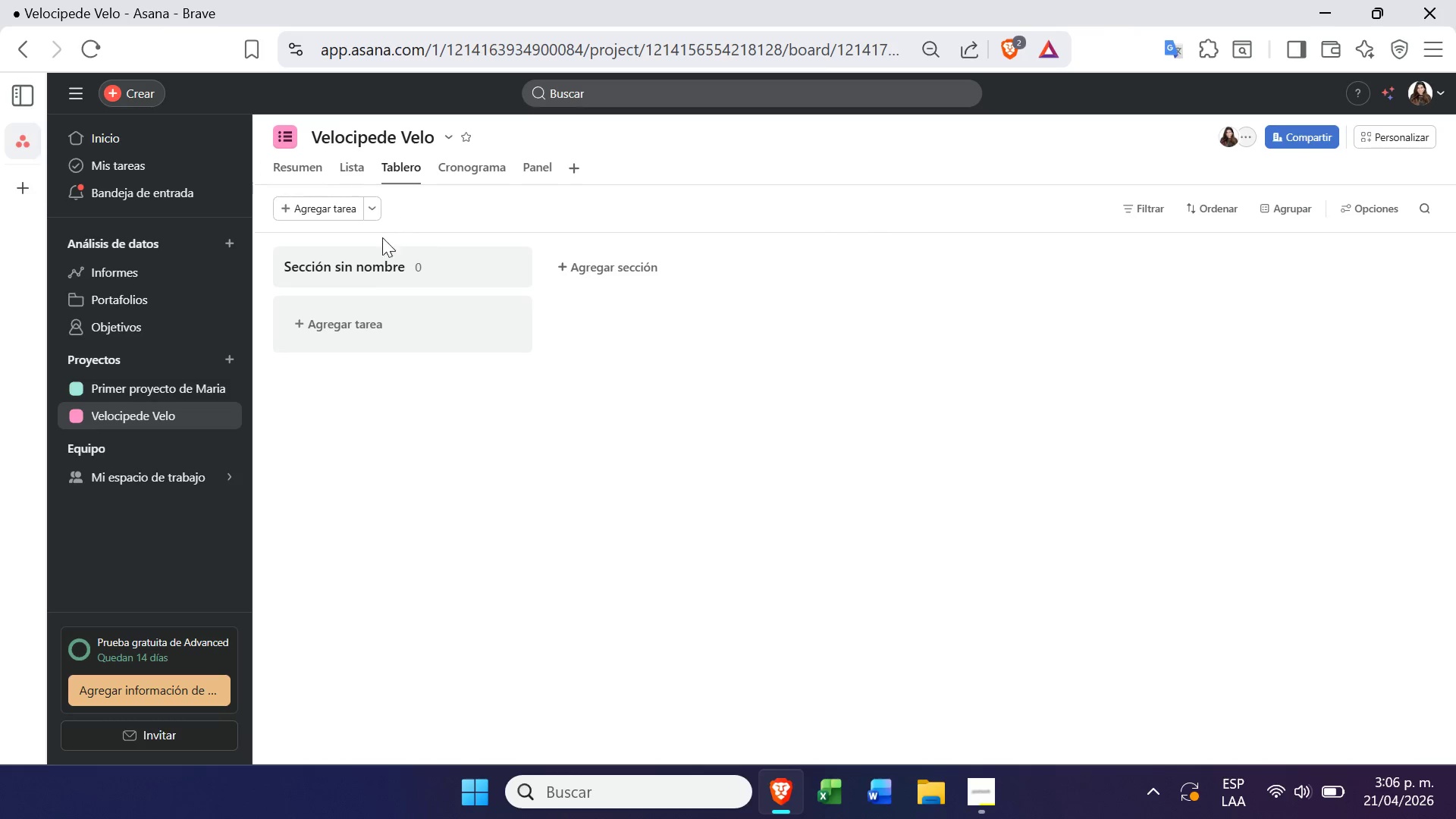 
left_click([378, 266])
 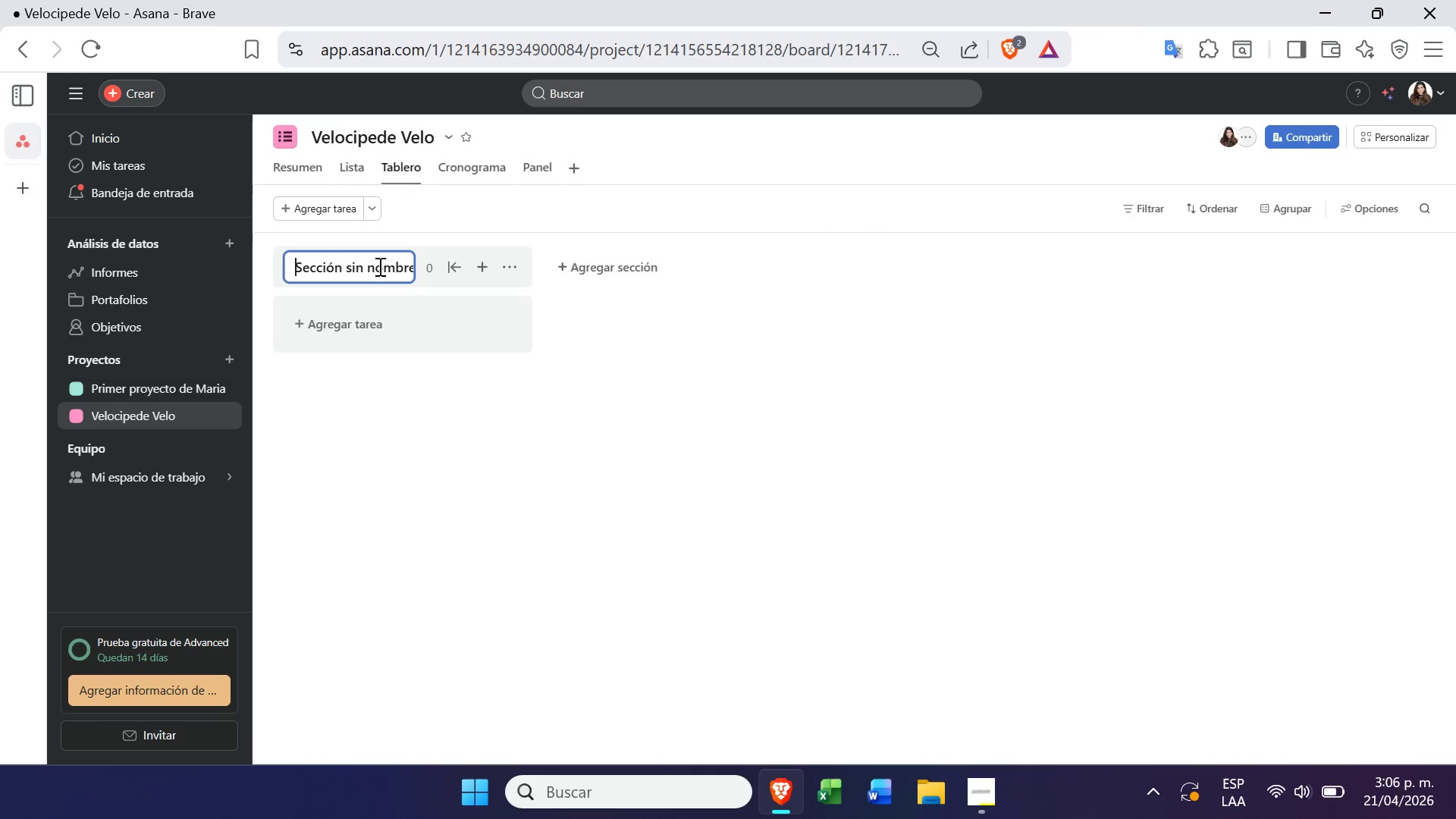 
double_click([378, 266])
 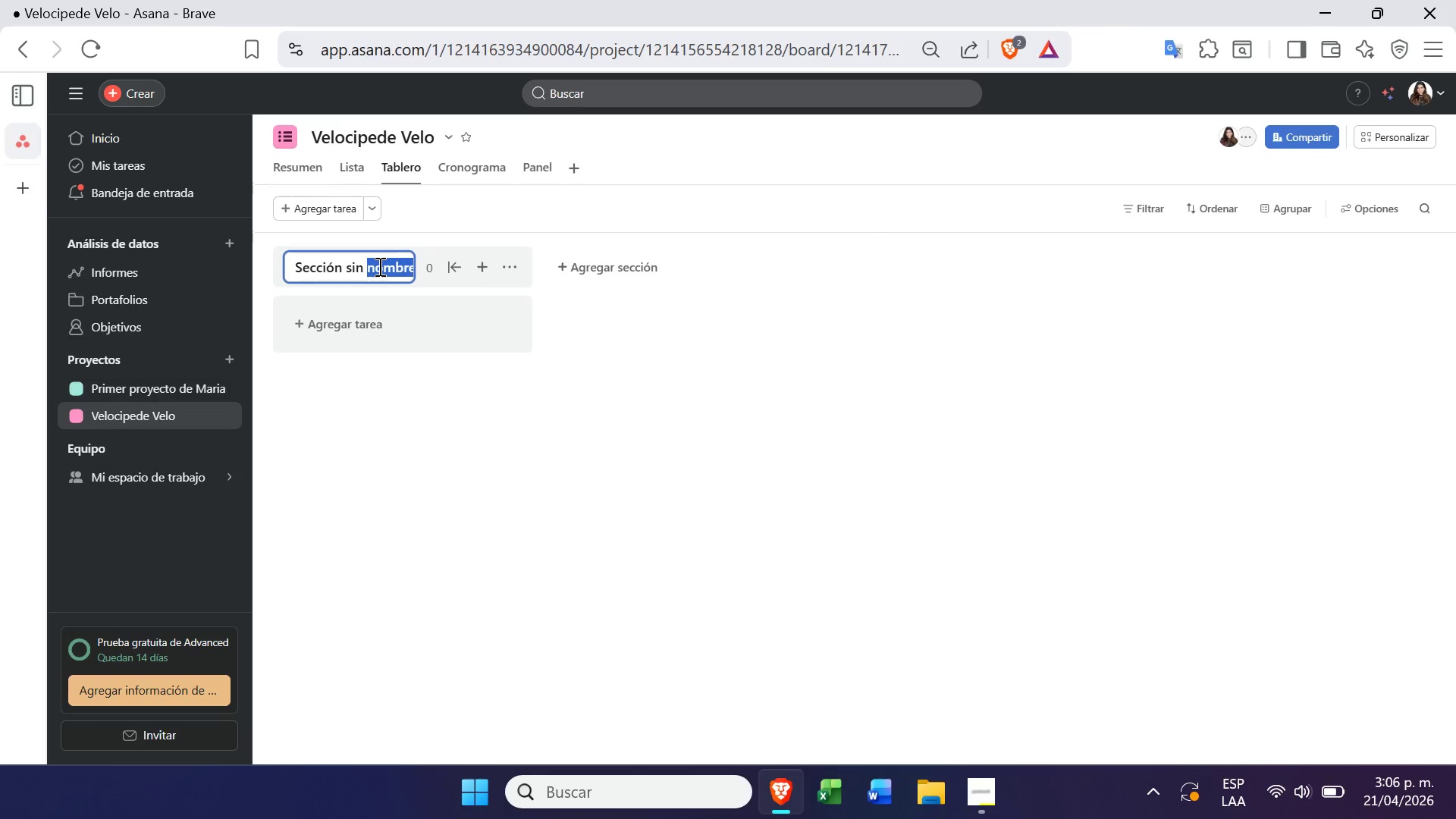 
triple_click([378, 266])
 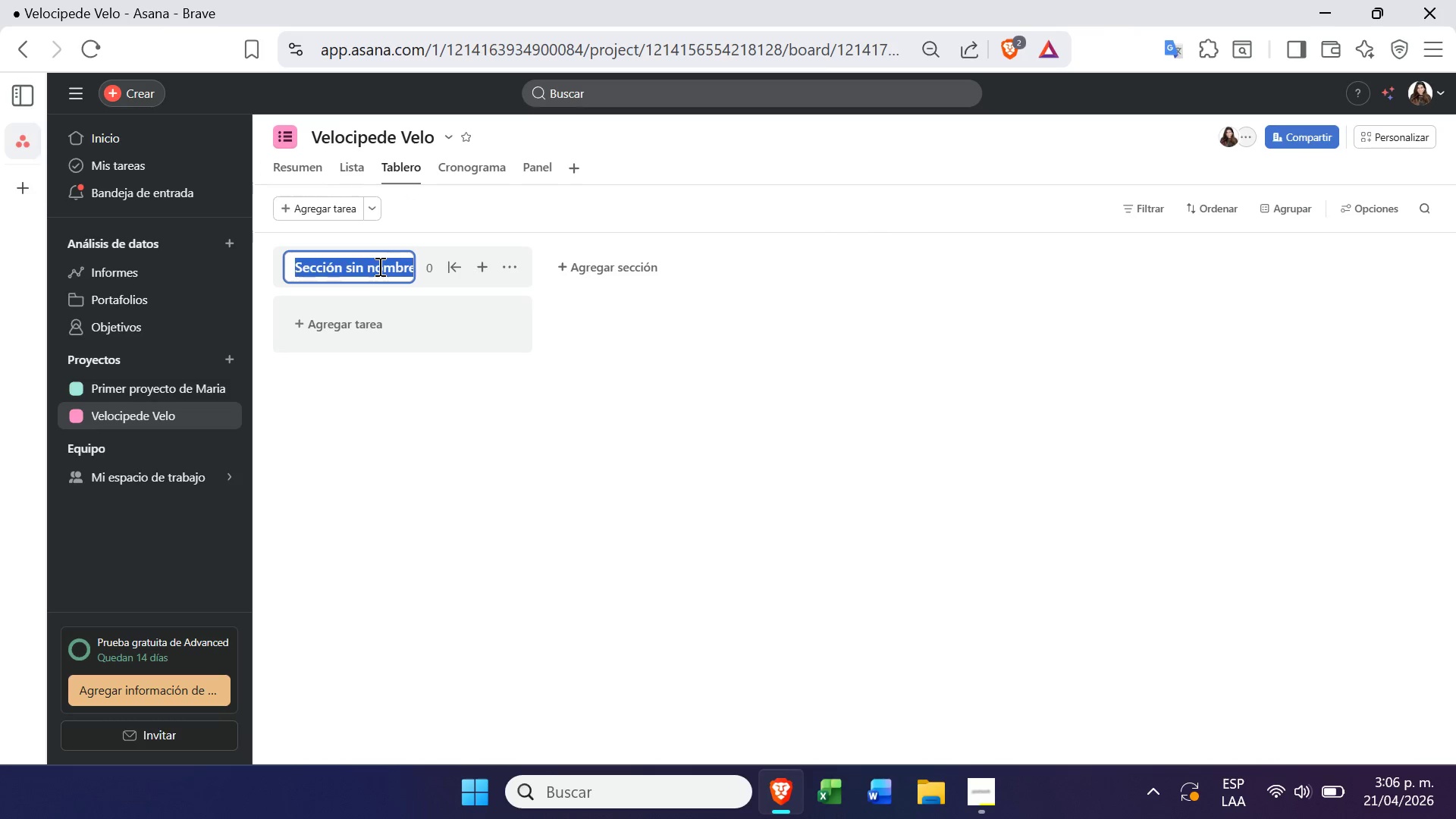 
key(Backspace)
 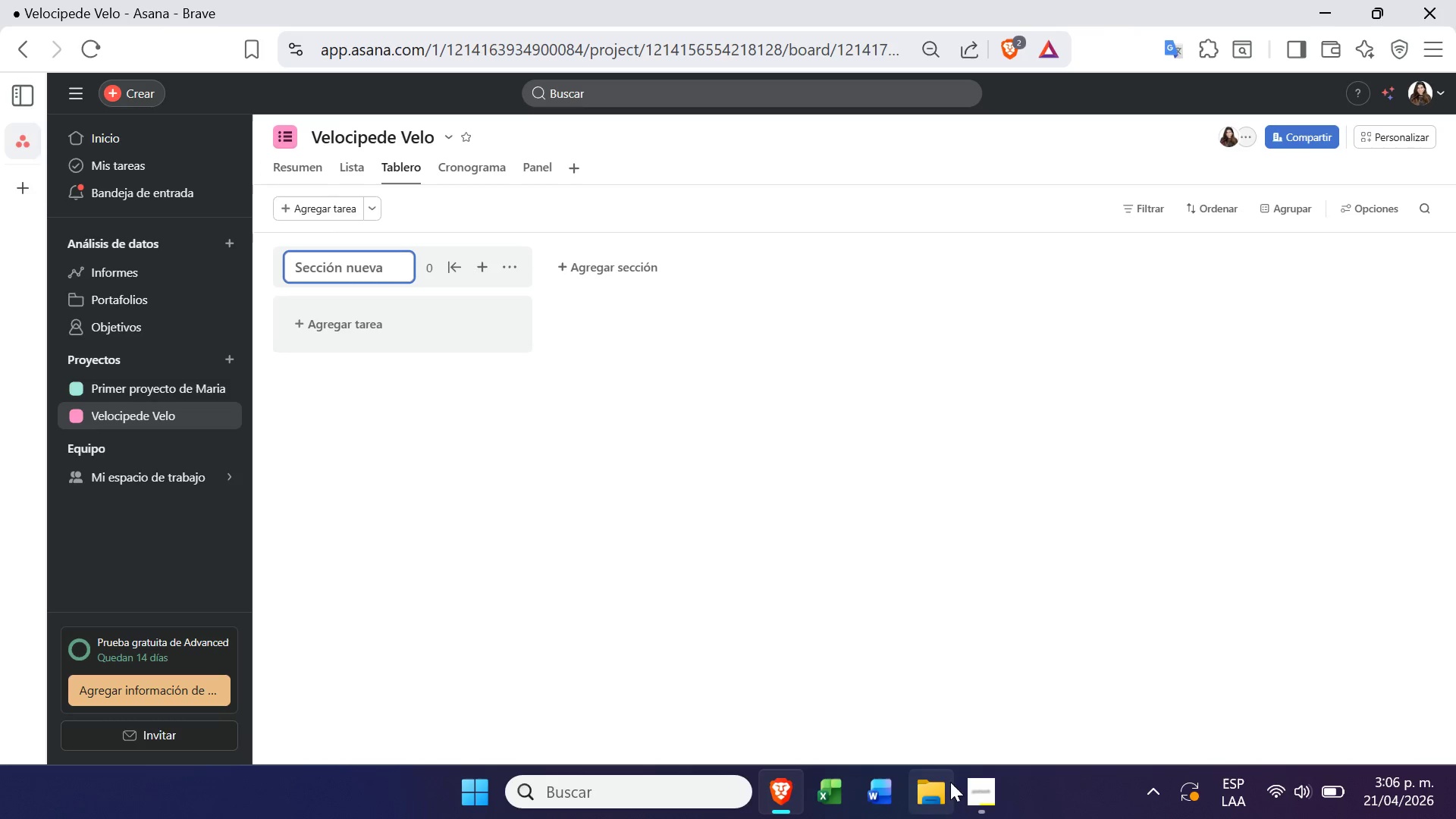 
left_click([979, 814])